 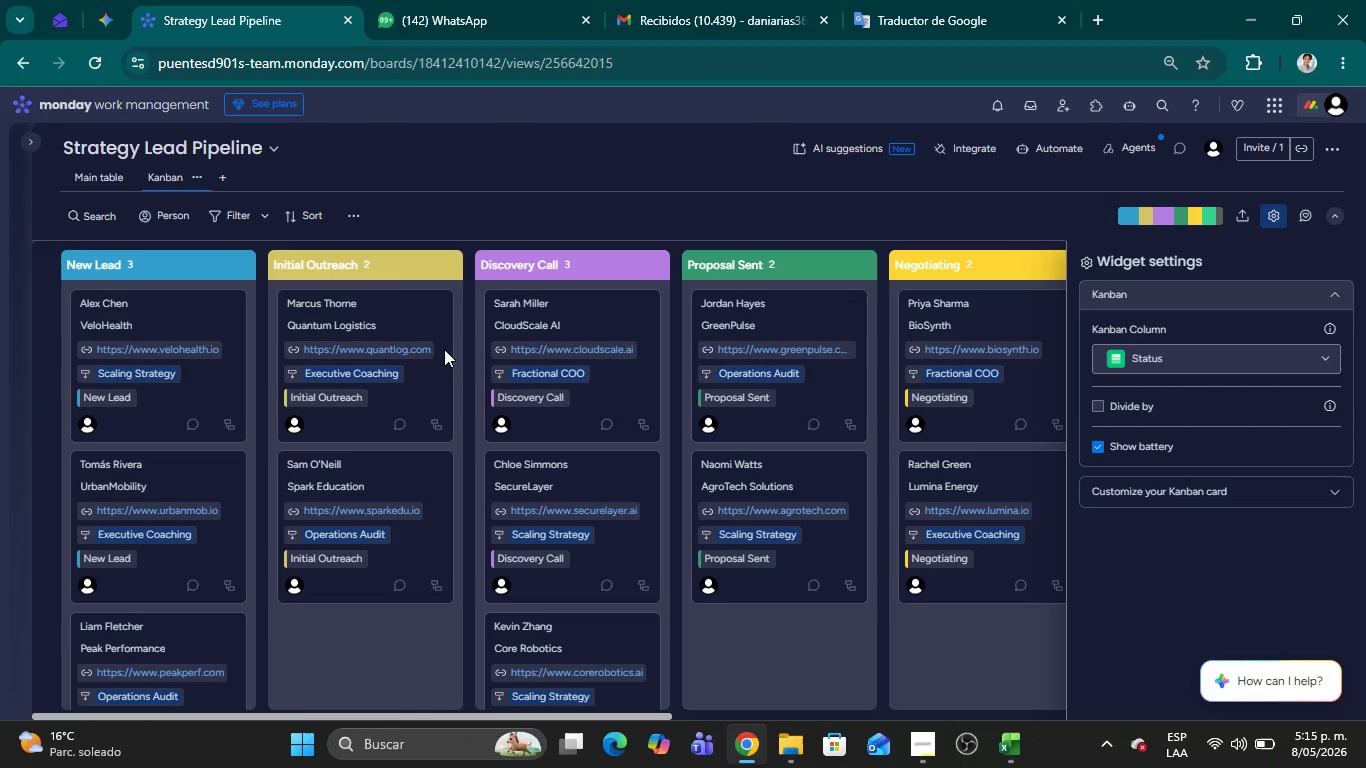 
left_click([221, 171])
 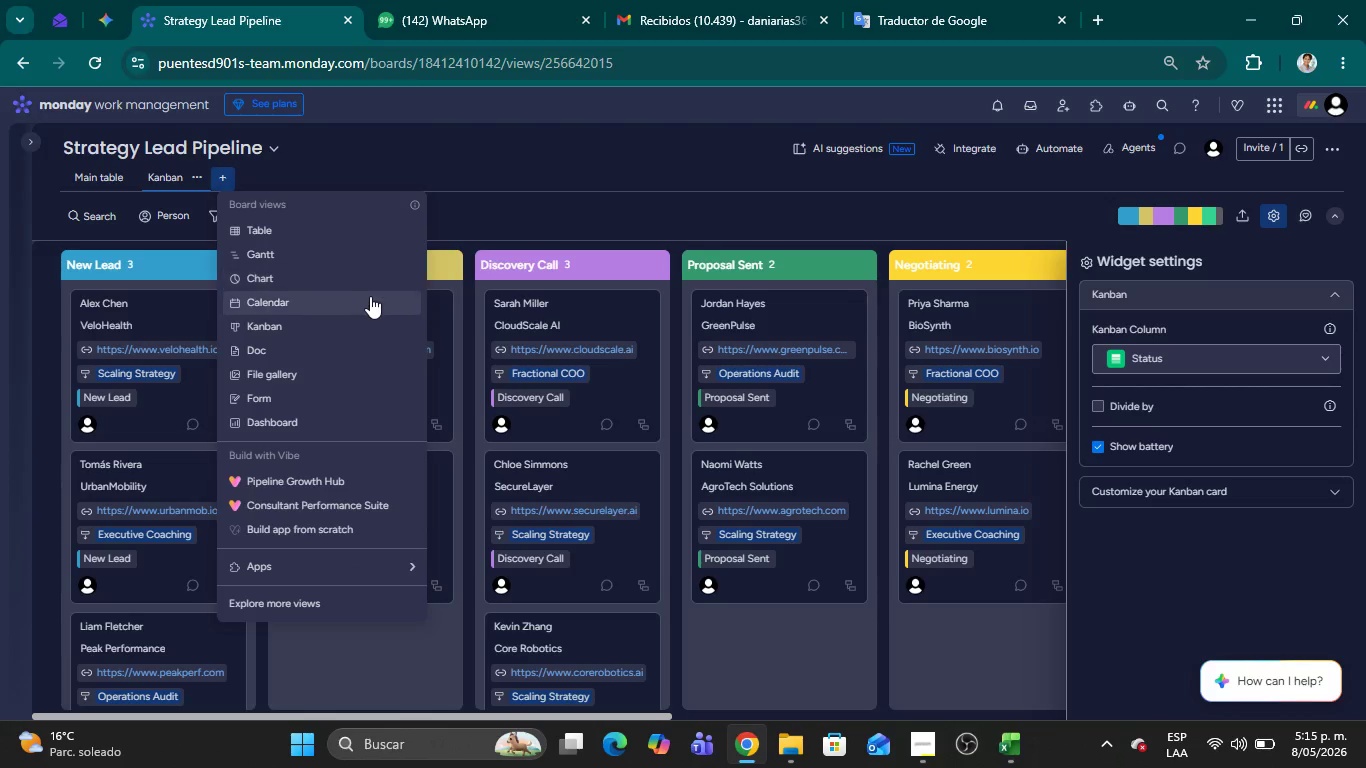 
left_click([370, 299])
 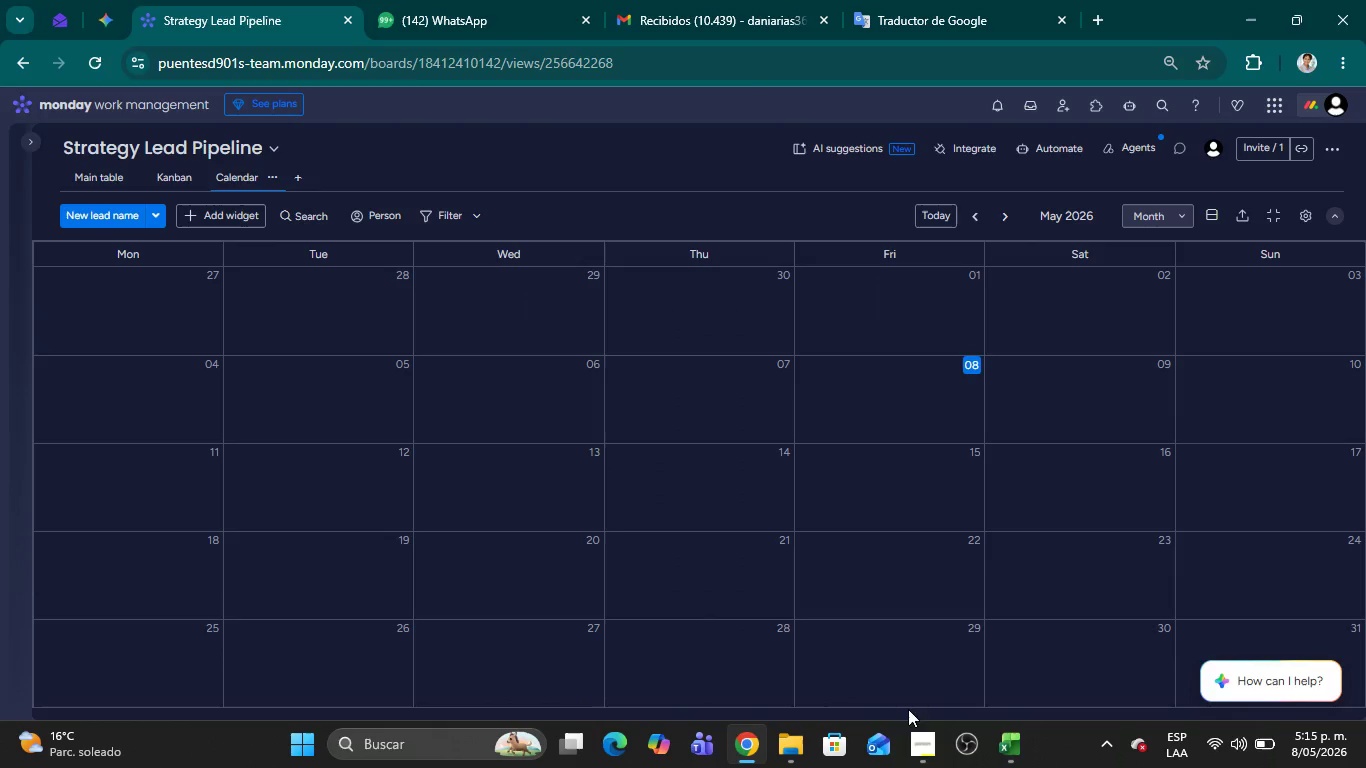 
wait(7.08)
 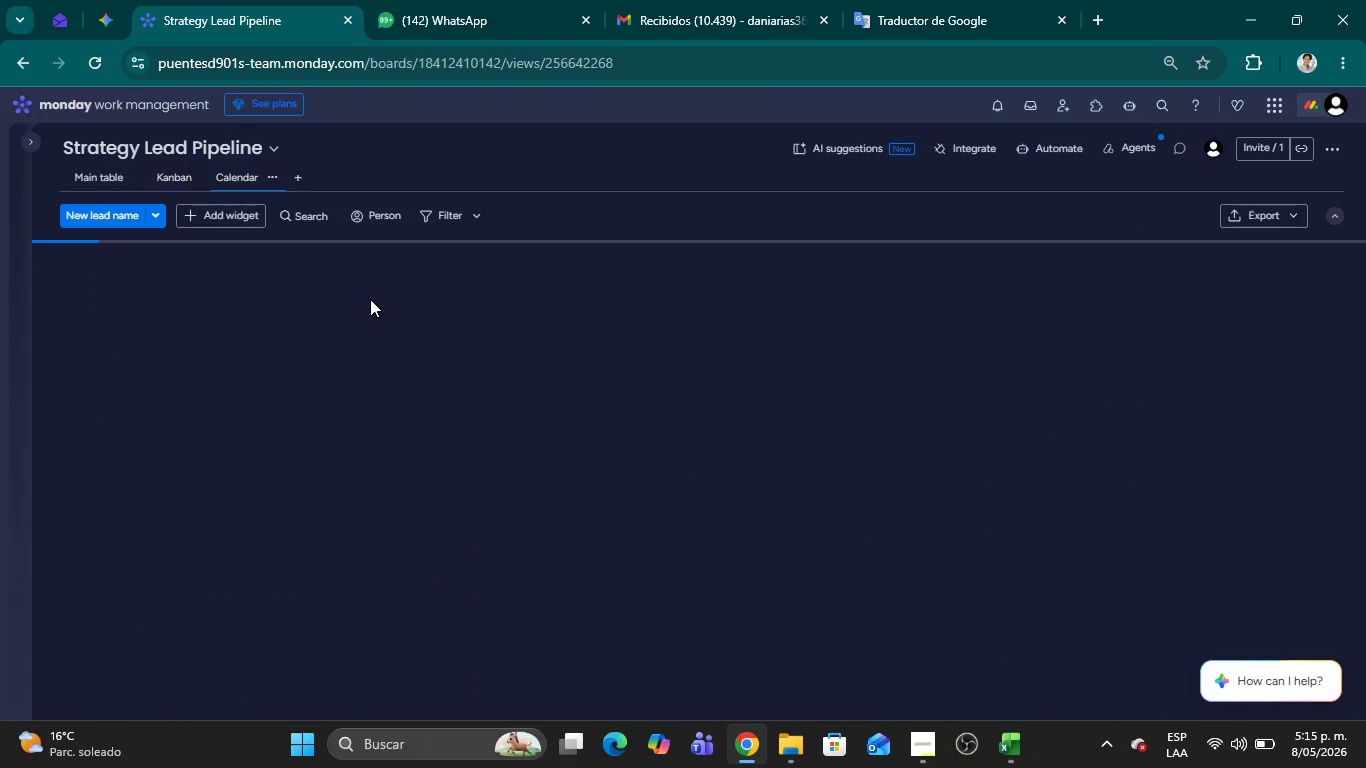 
left_click([931, 749])